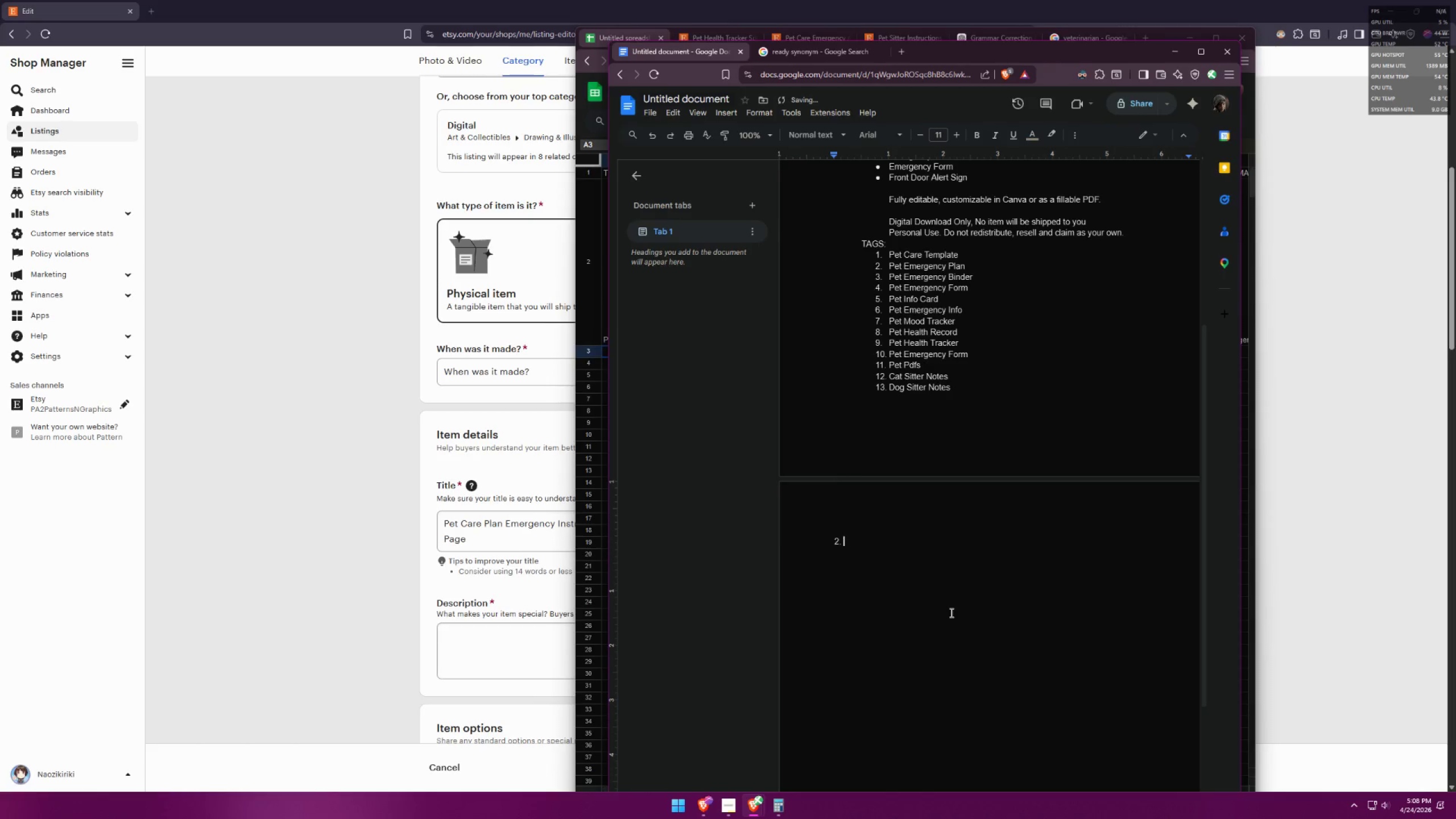 
key(Backspace)
 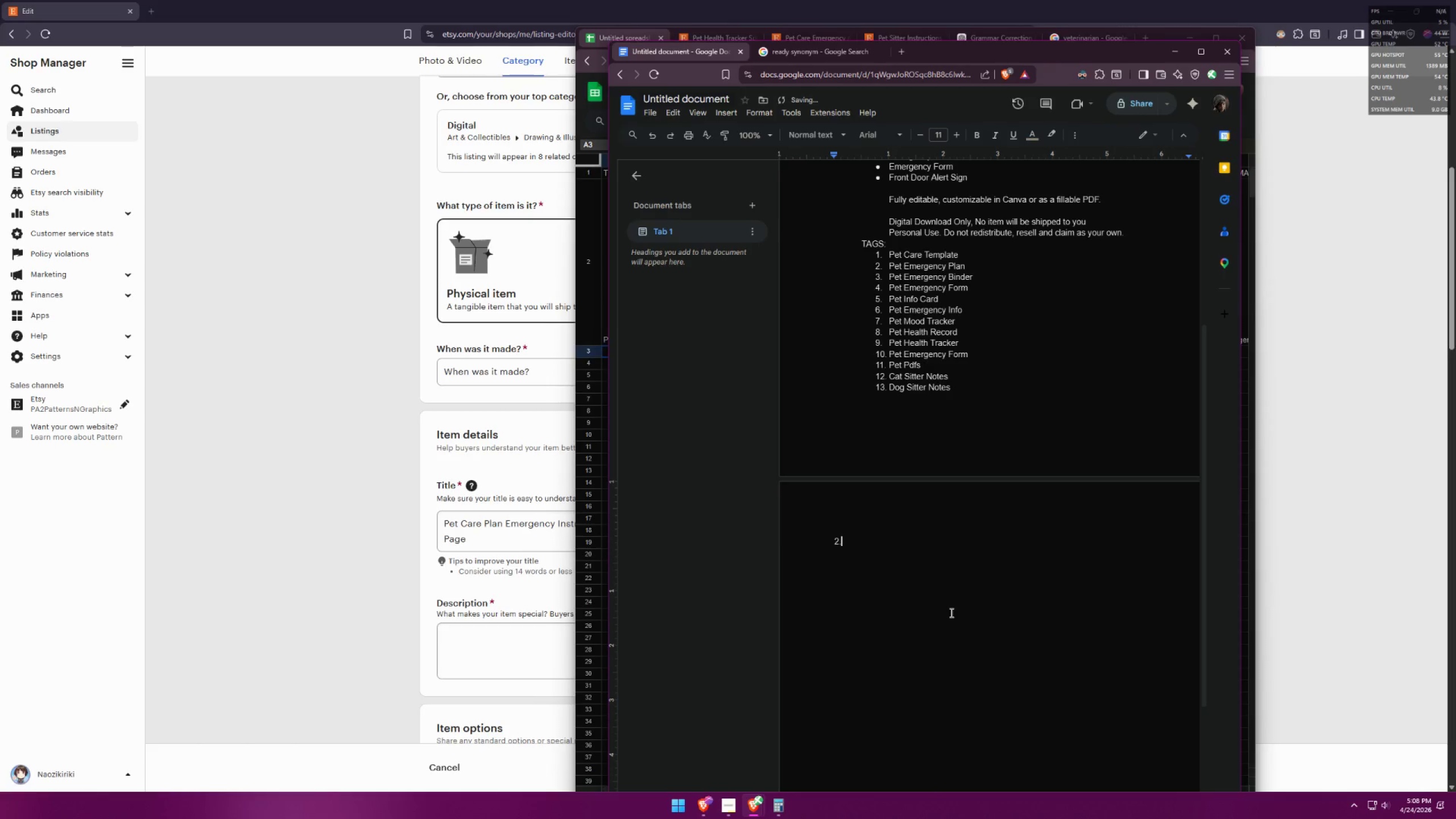 
key(Backspace)
 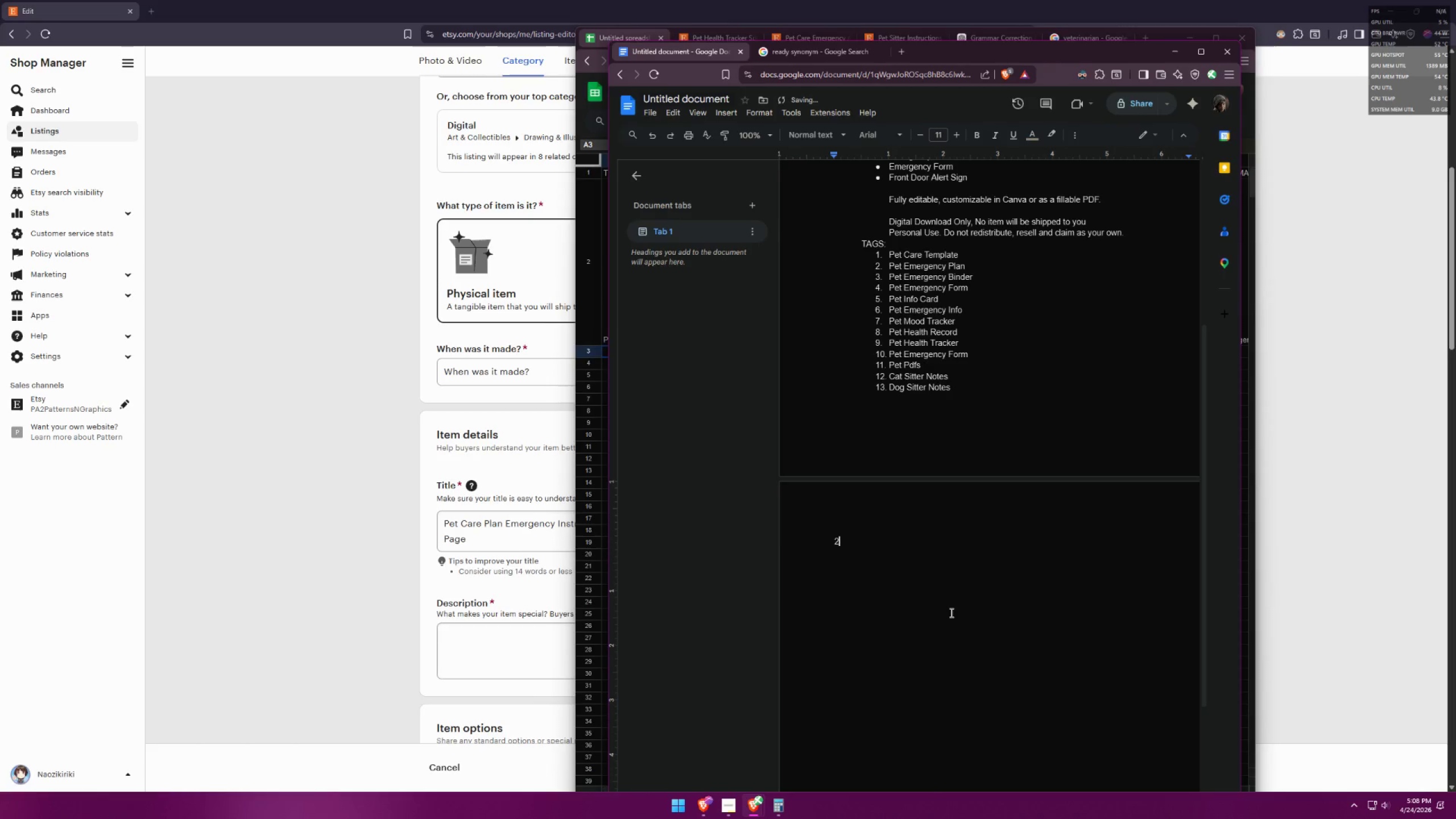 
key(Backspace)
 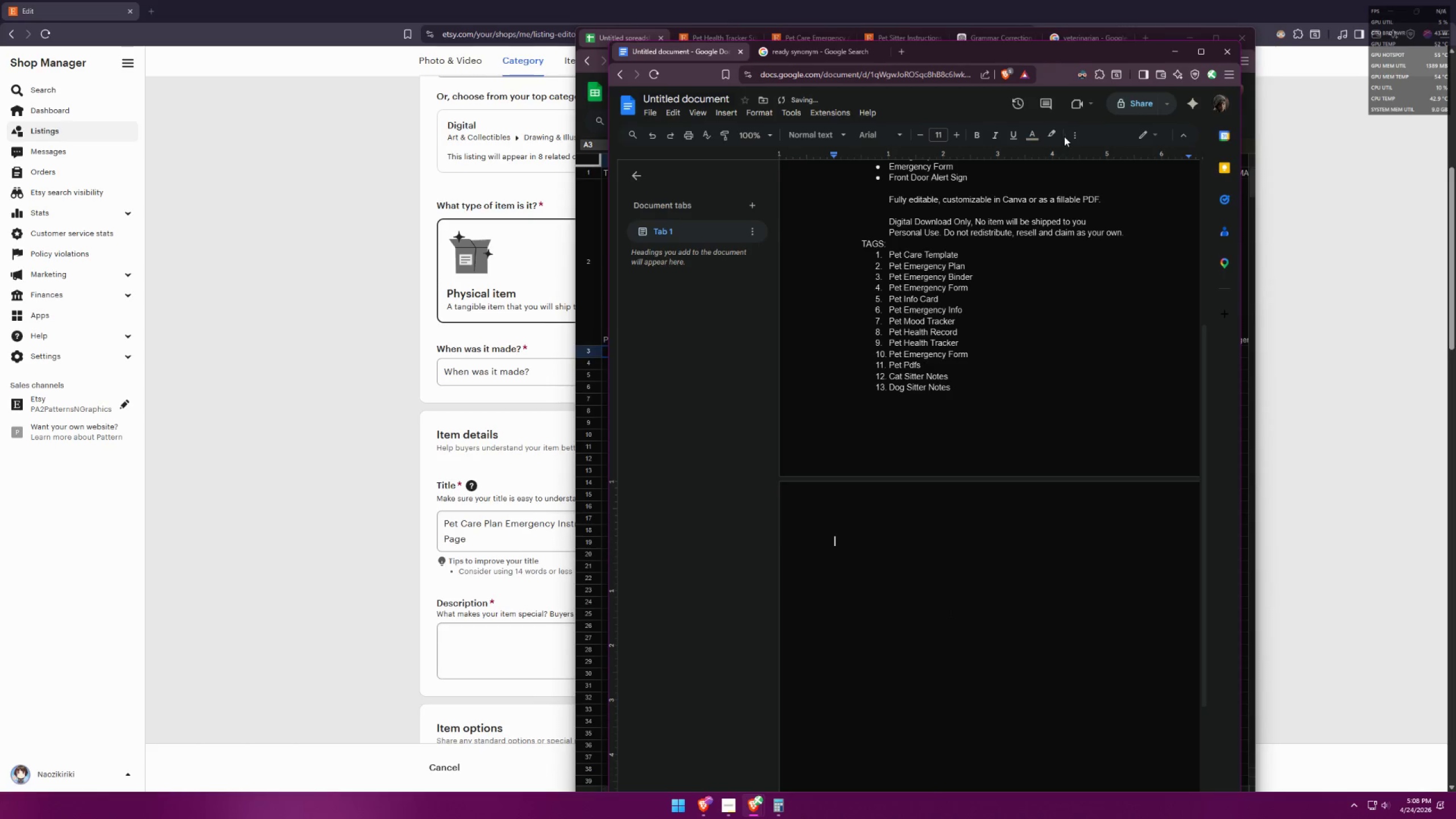 
left_click([1076, 133])
 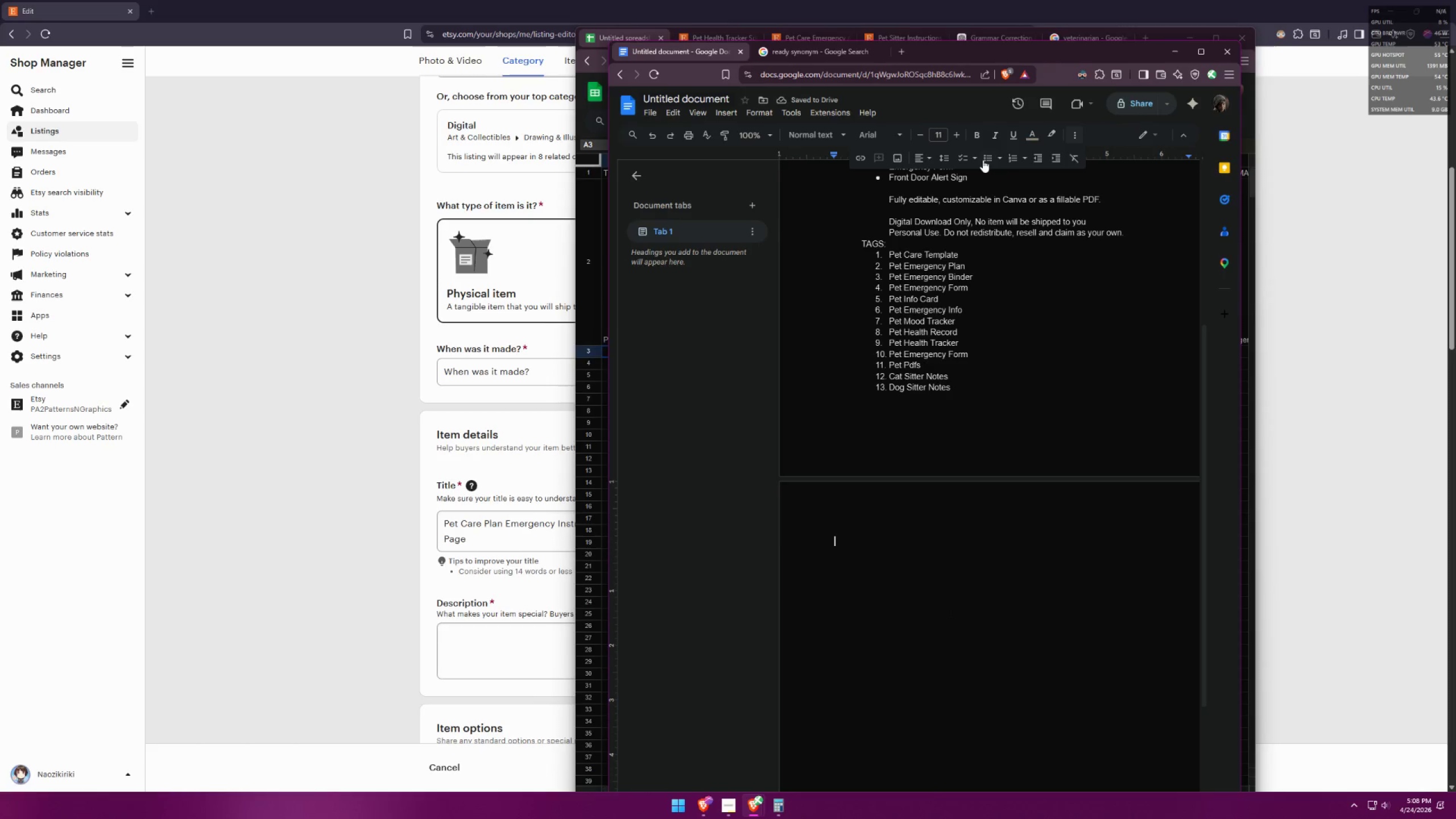 
left_click([985, 158])
 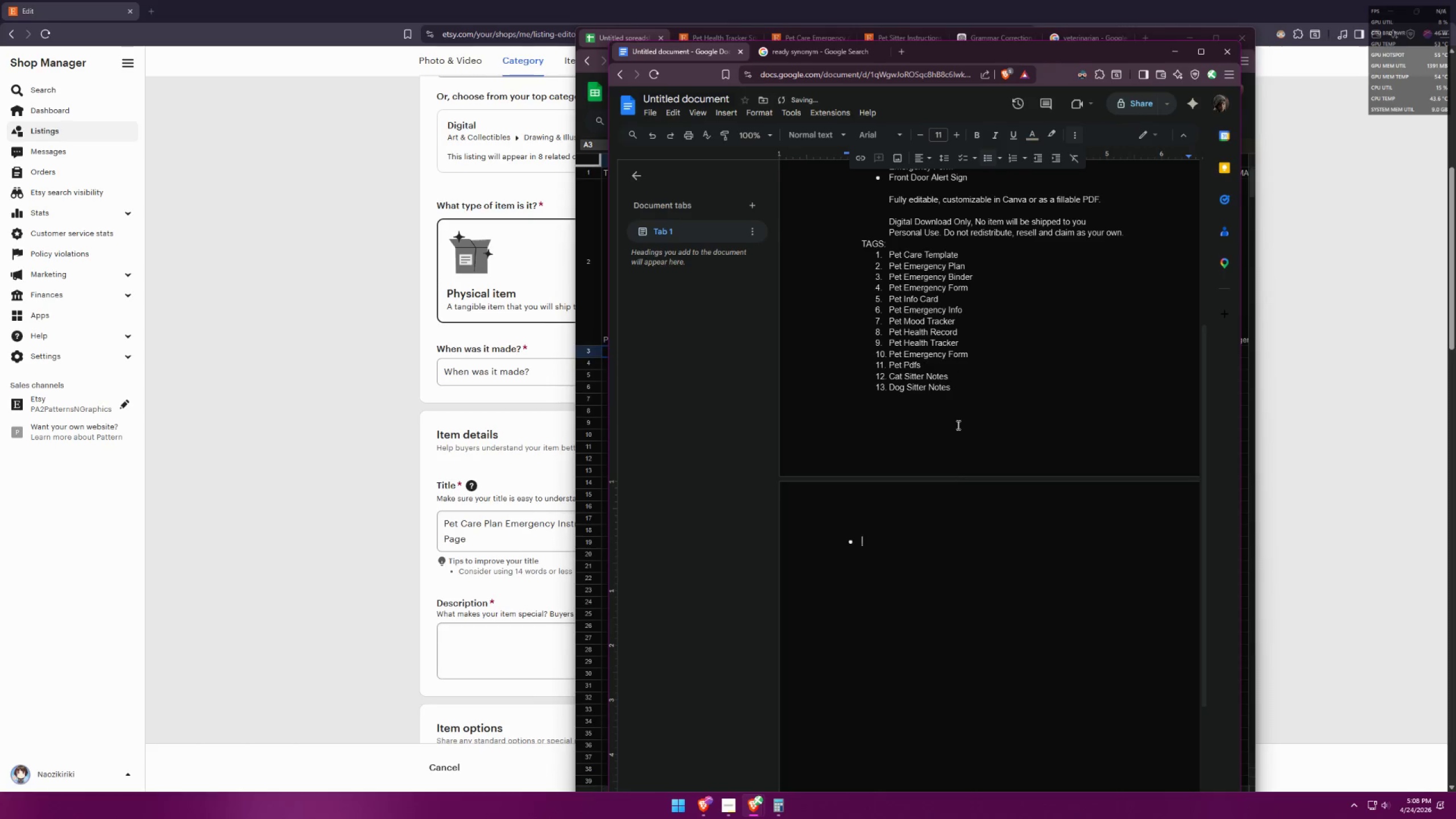 
scroll: coordinate [929, 477], scroll_direction: up, amount: 10.0
 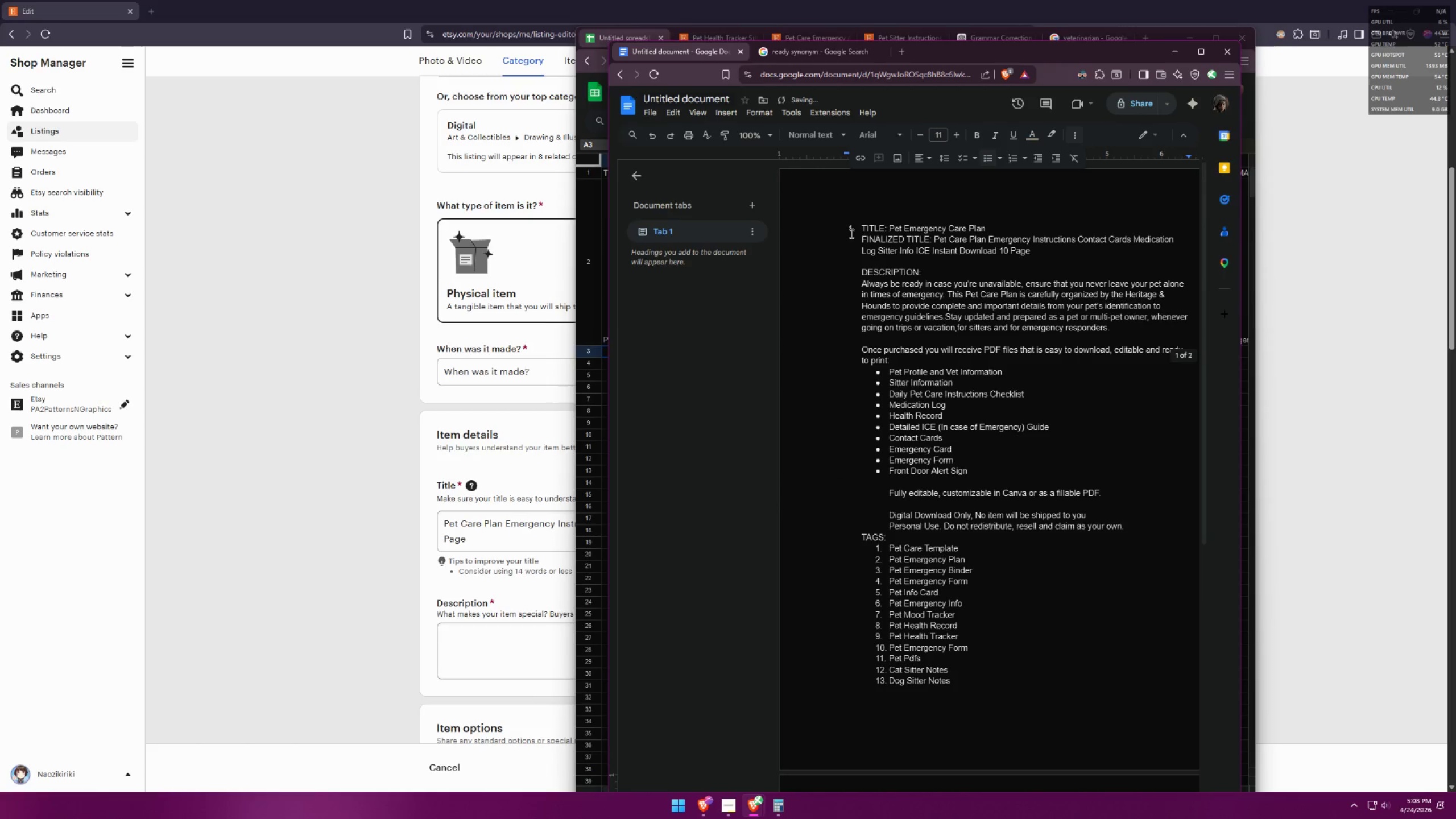 
left_click_drag(start_coordinate=[854, 230], to_coordinate=[846, 229])
 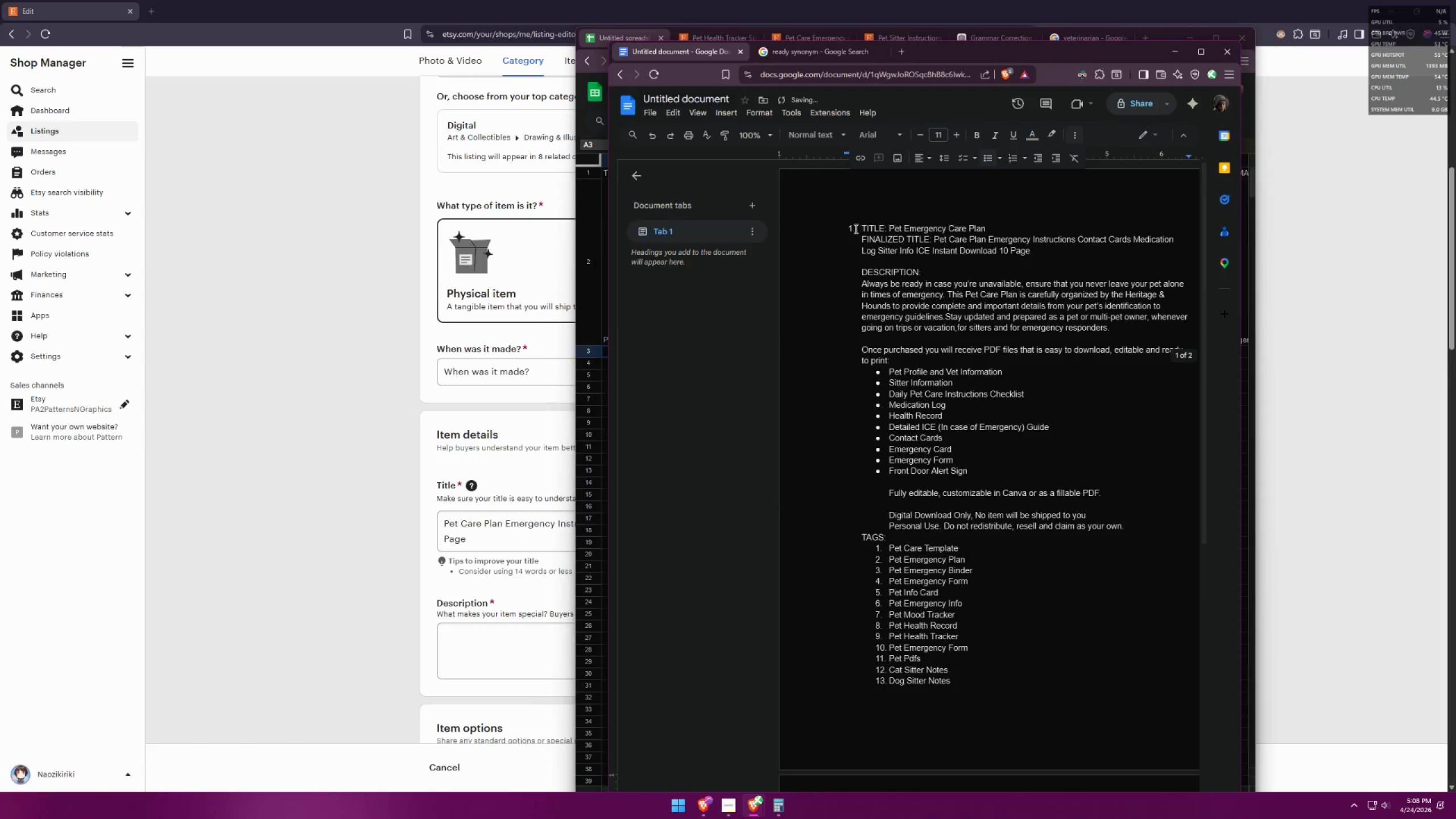 
double_click([850, 229])
 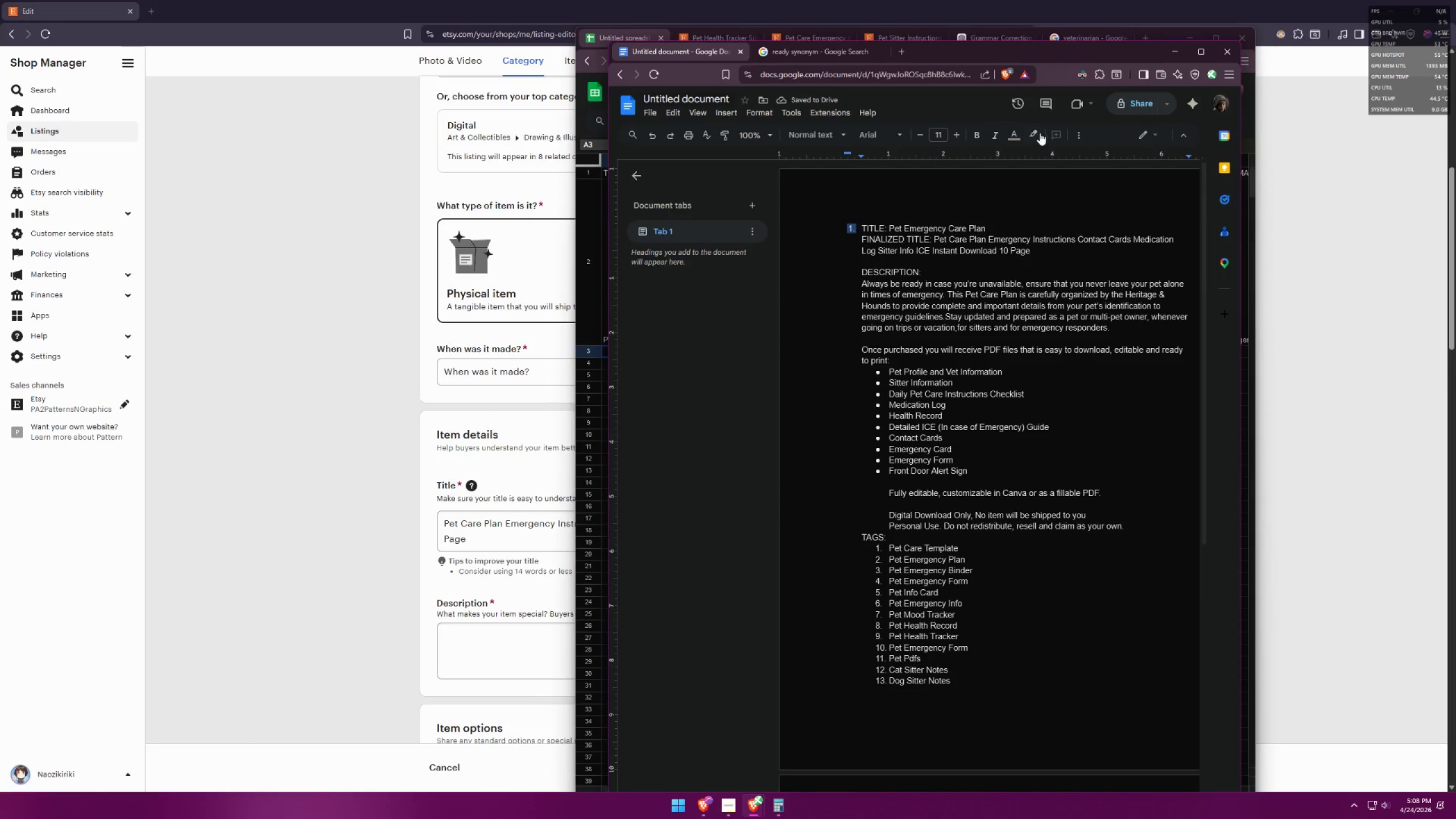 
left_click([1074, 130])
 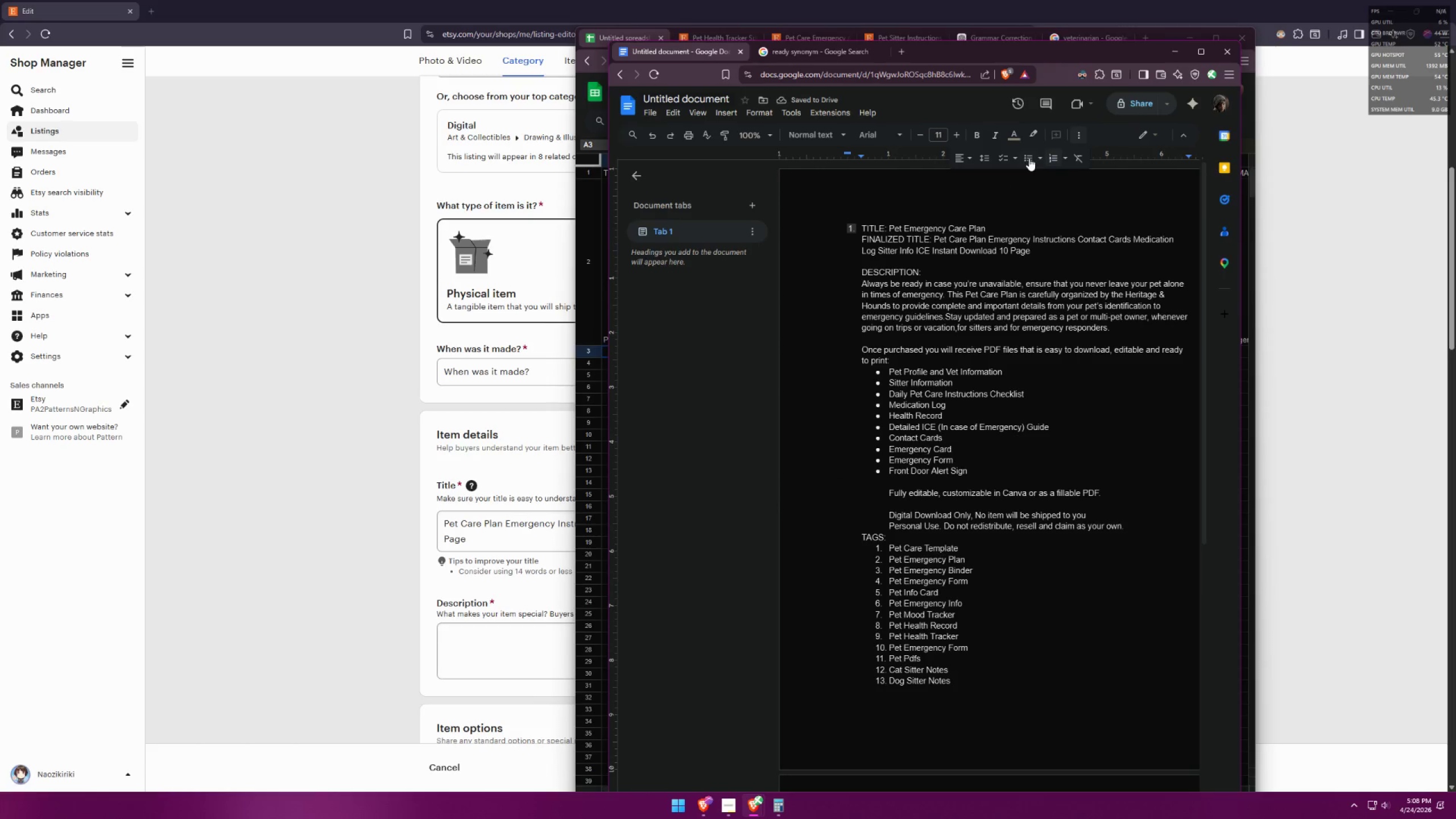 
left_click([1029, 158])
 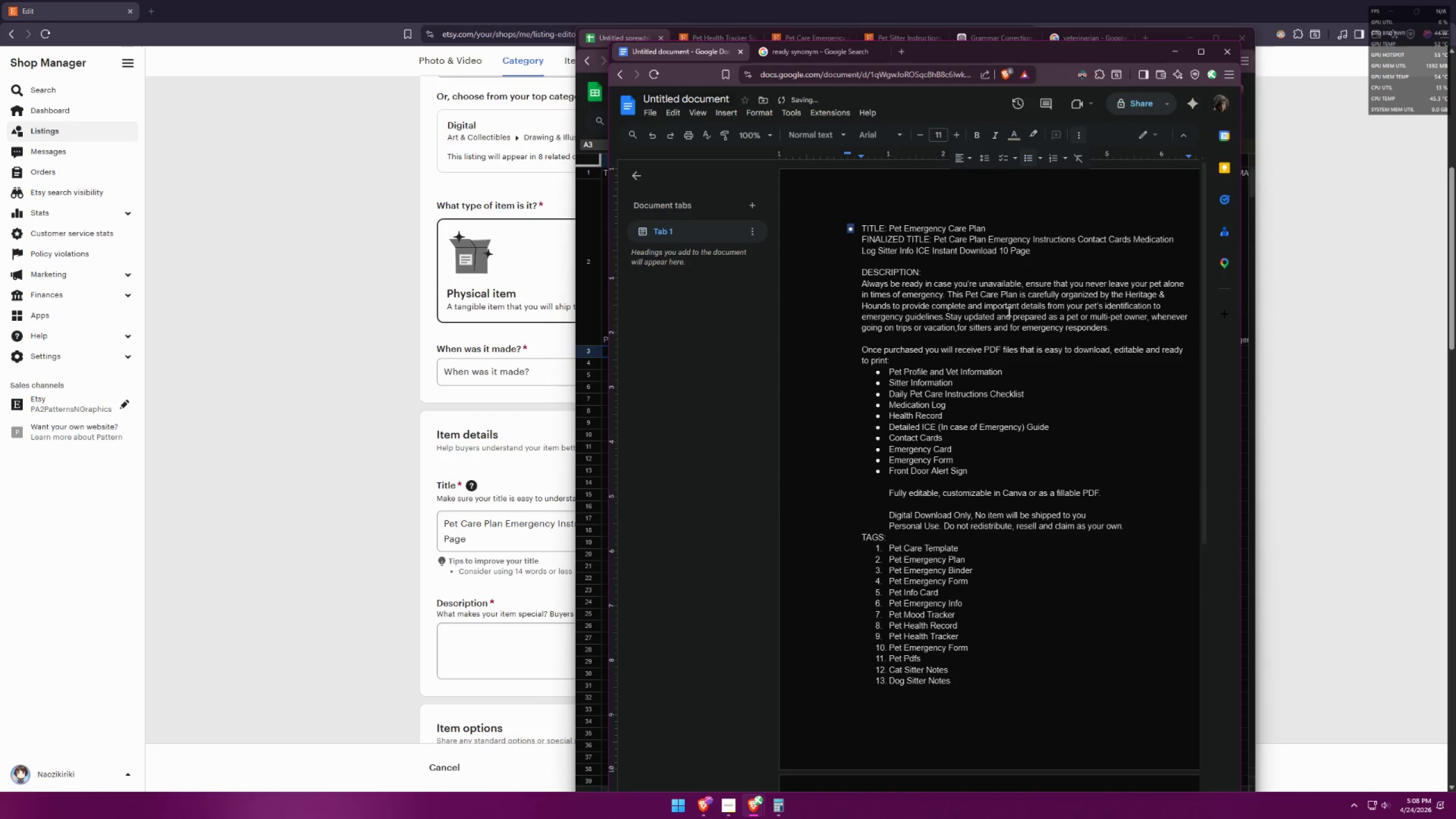 
left_click([1098, 524])